 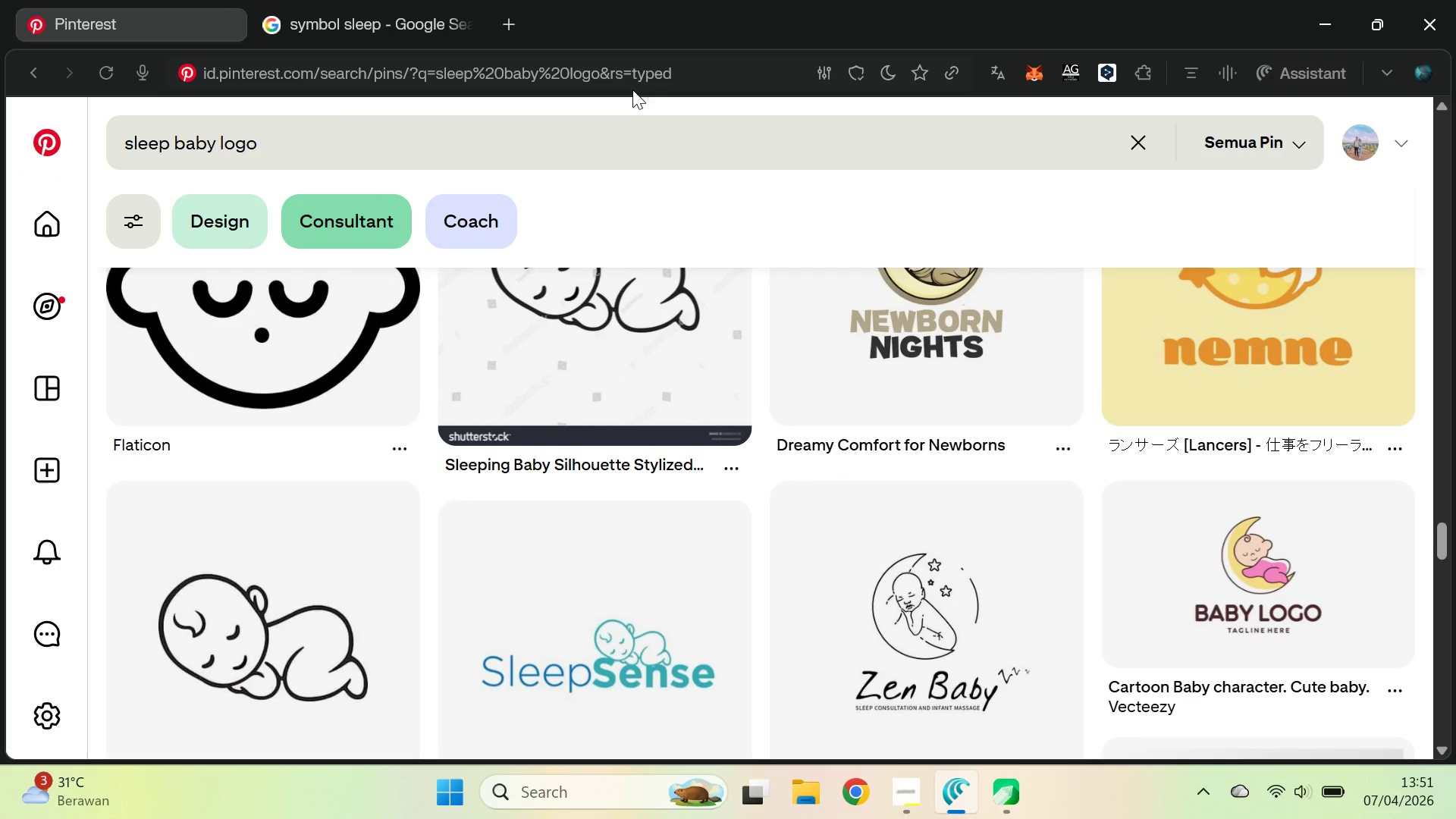 
left_click([657, 138])
 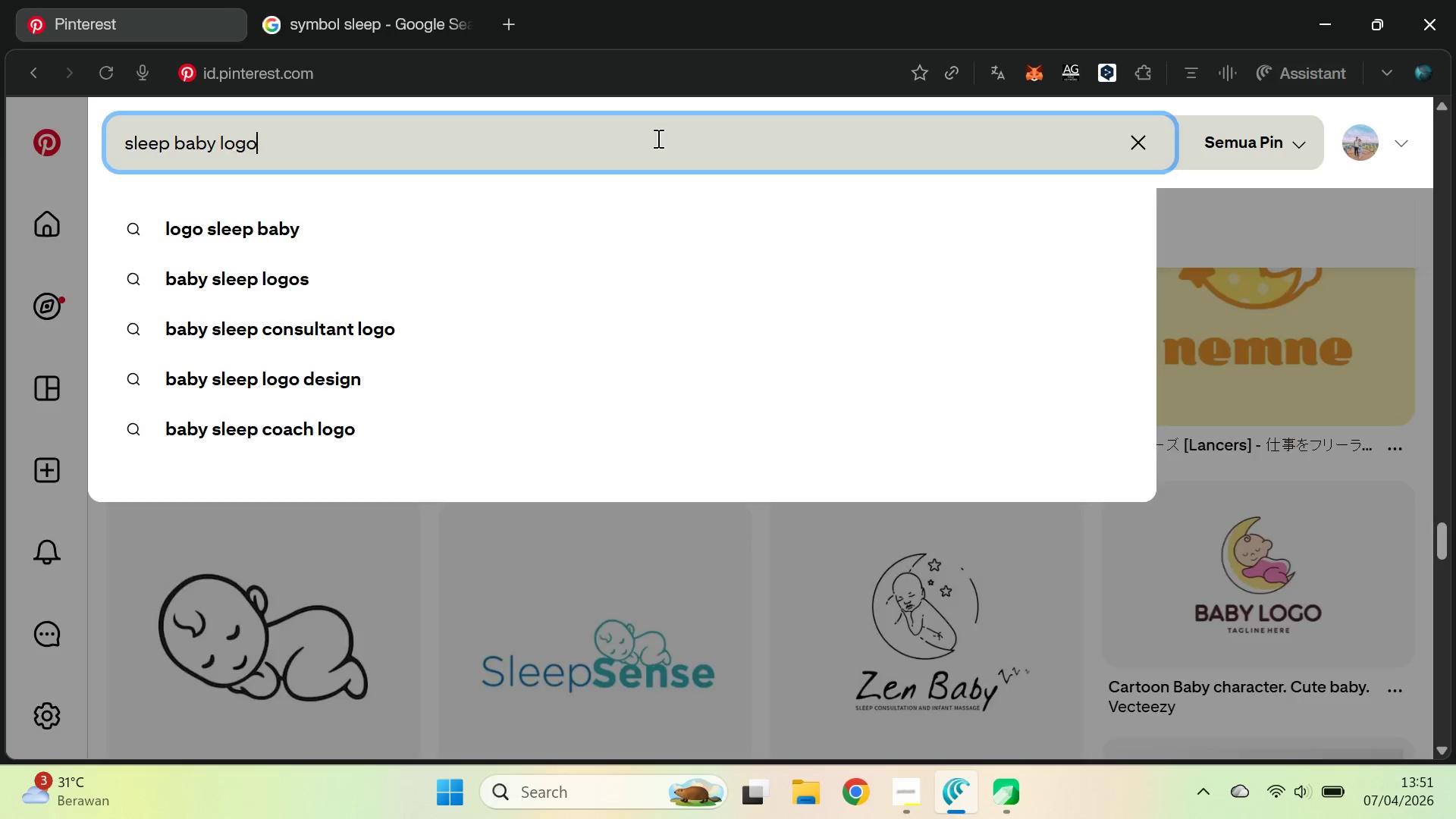 
key(Control+A)
 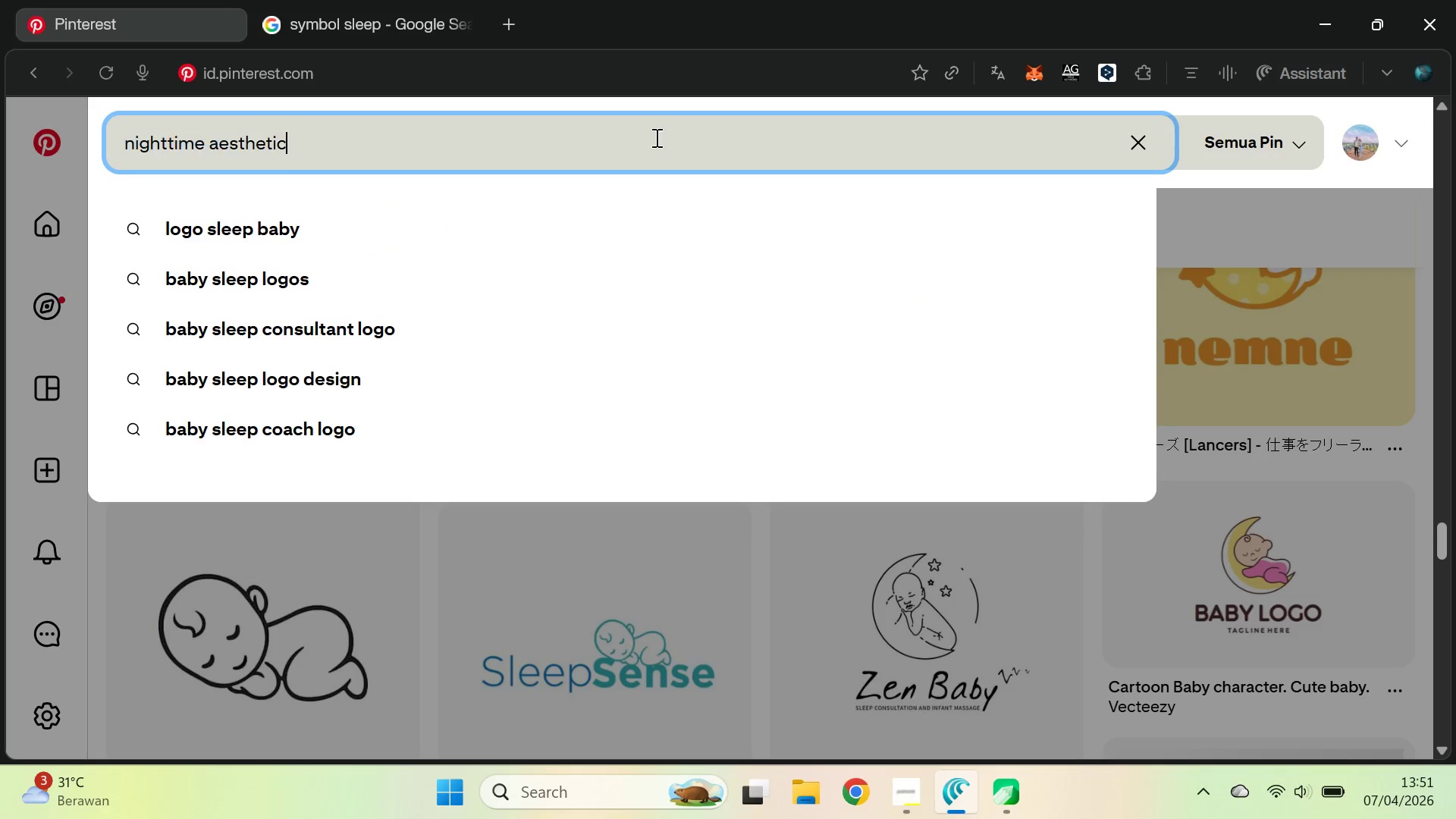 
key(Control+V)
 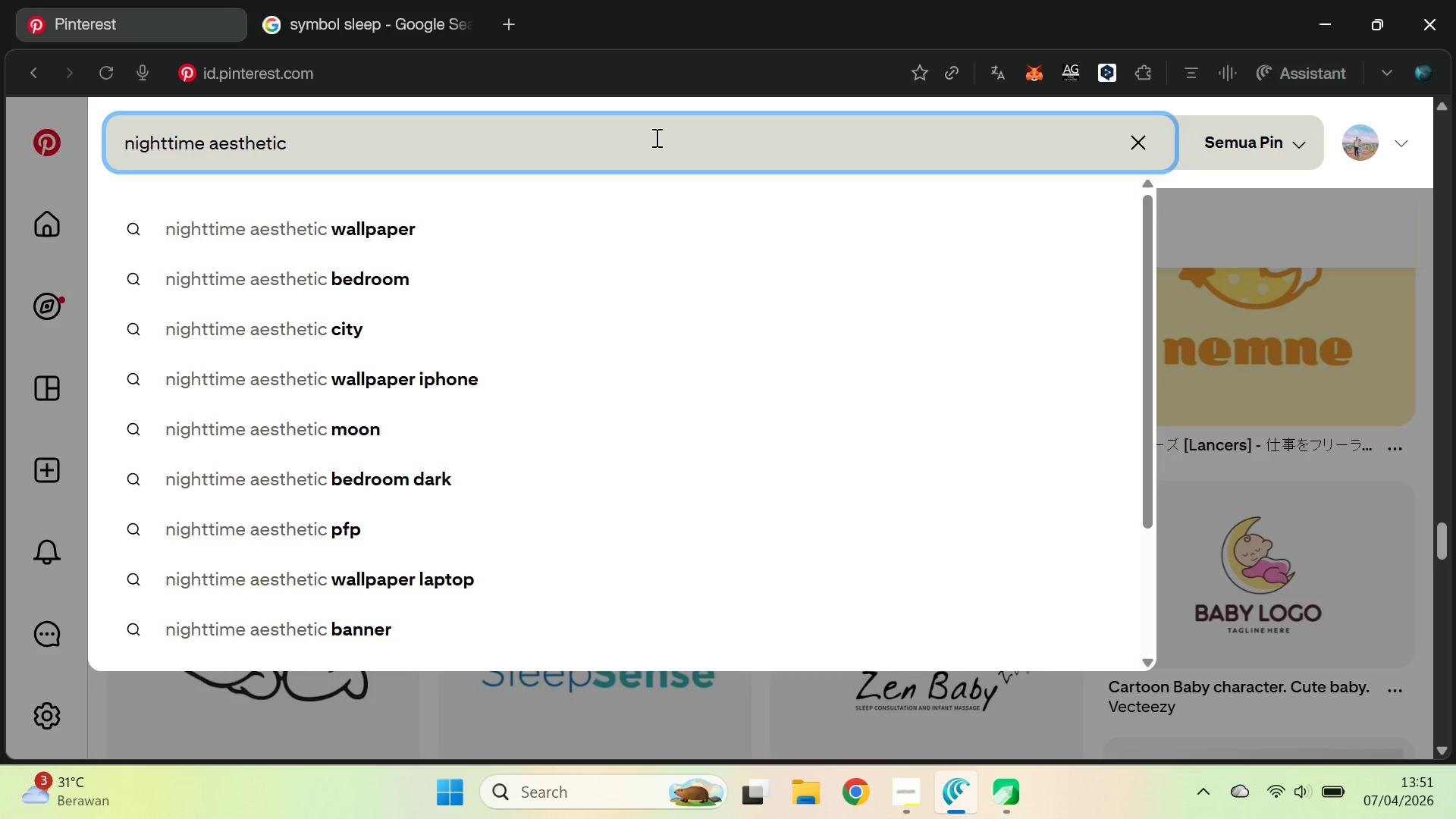 
type( lofo)
 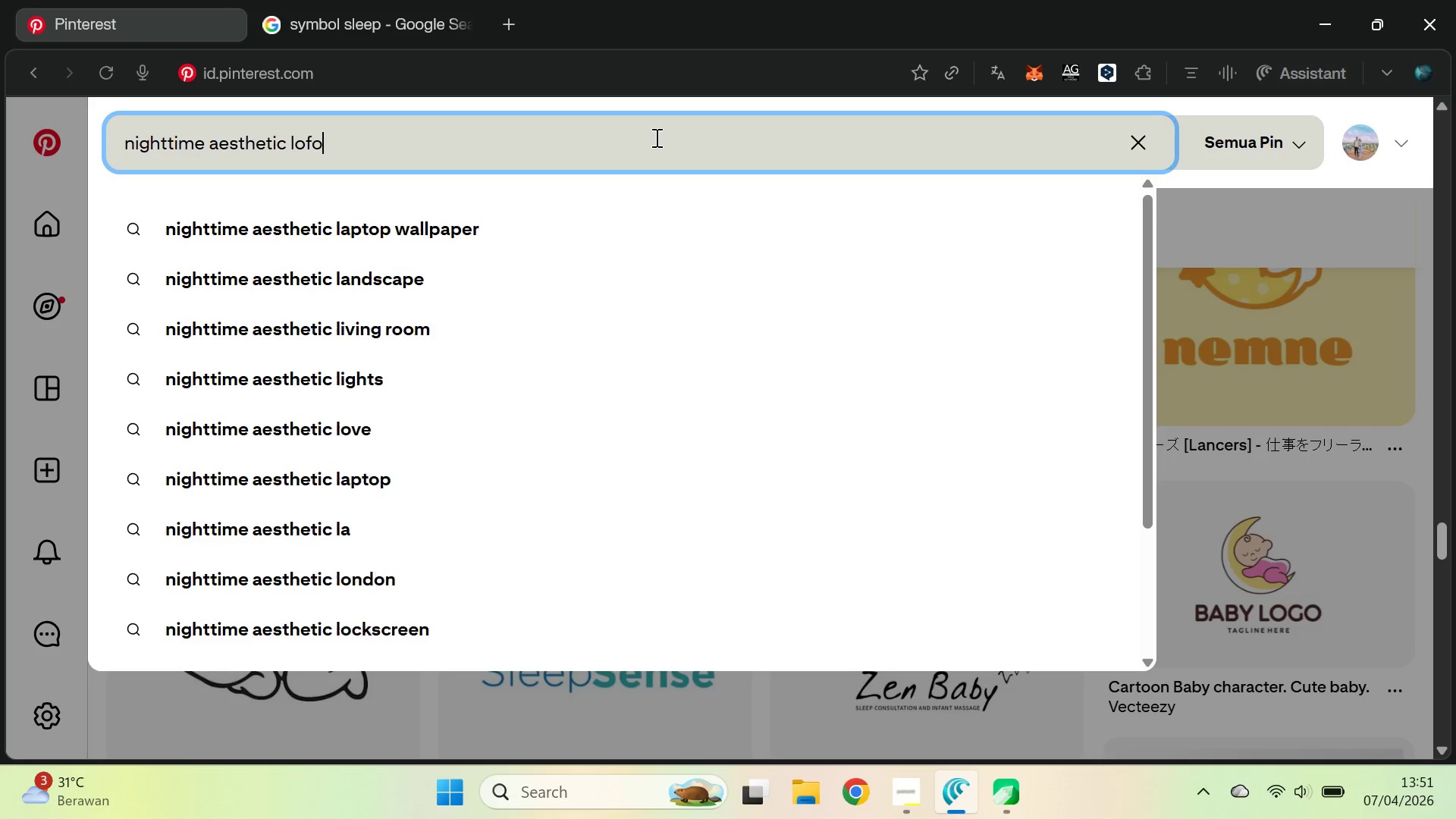 
key(Enter)
 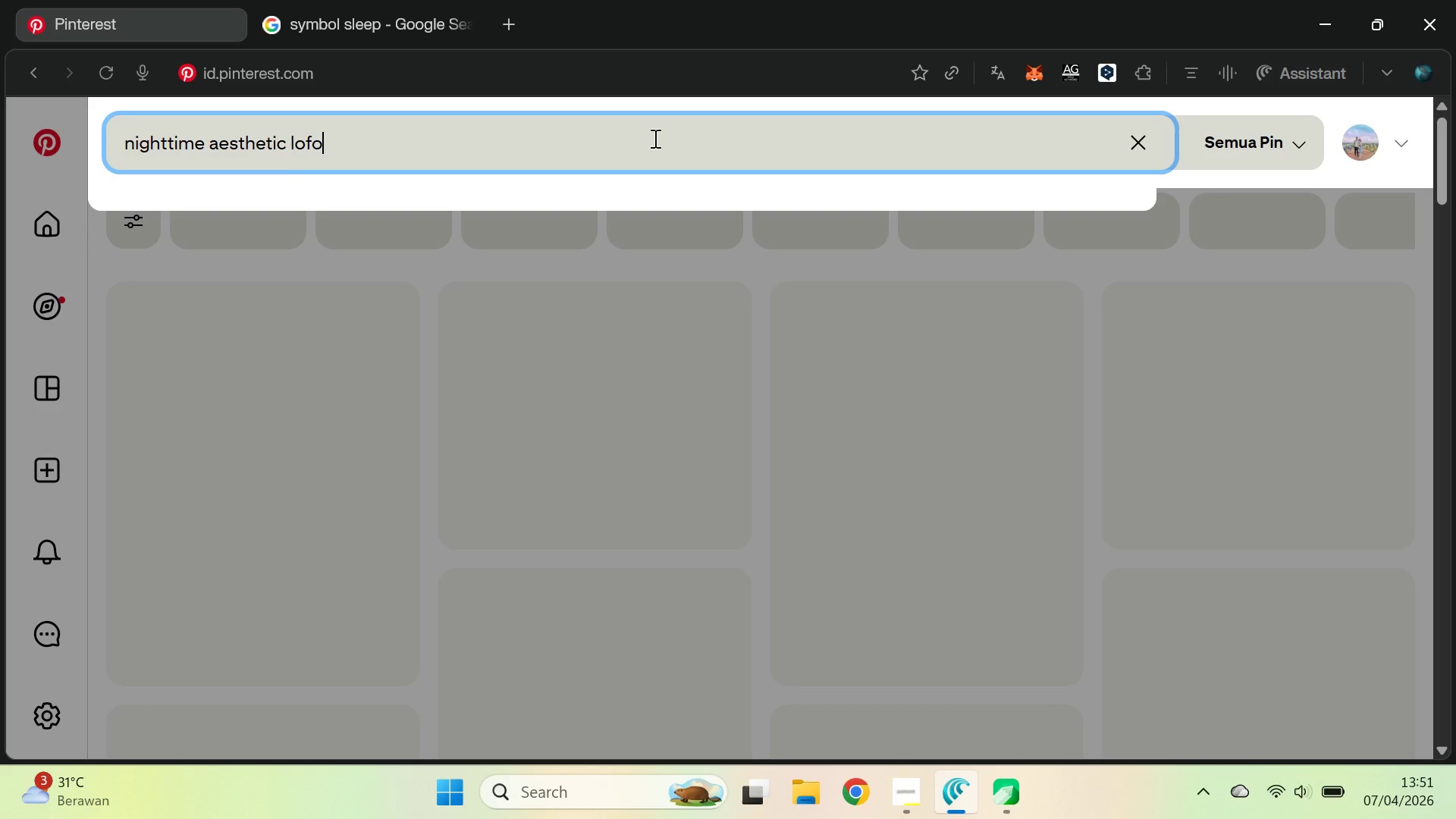 
left_click([654, 138])
 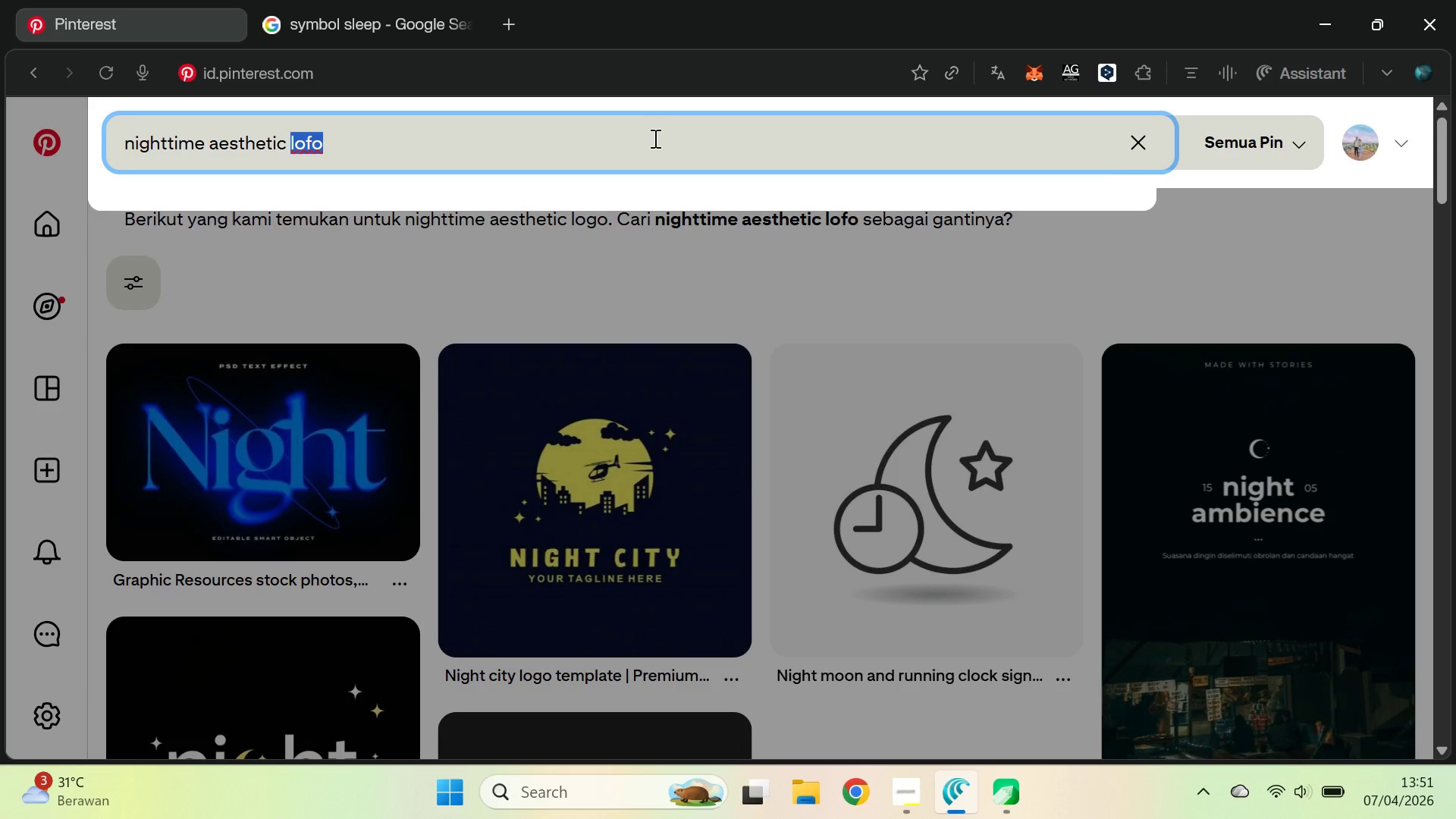 
type(logo)
 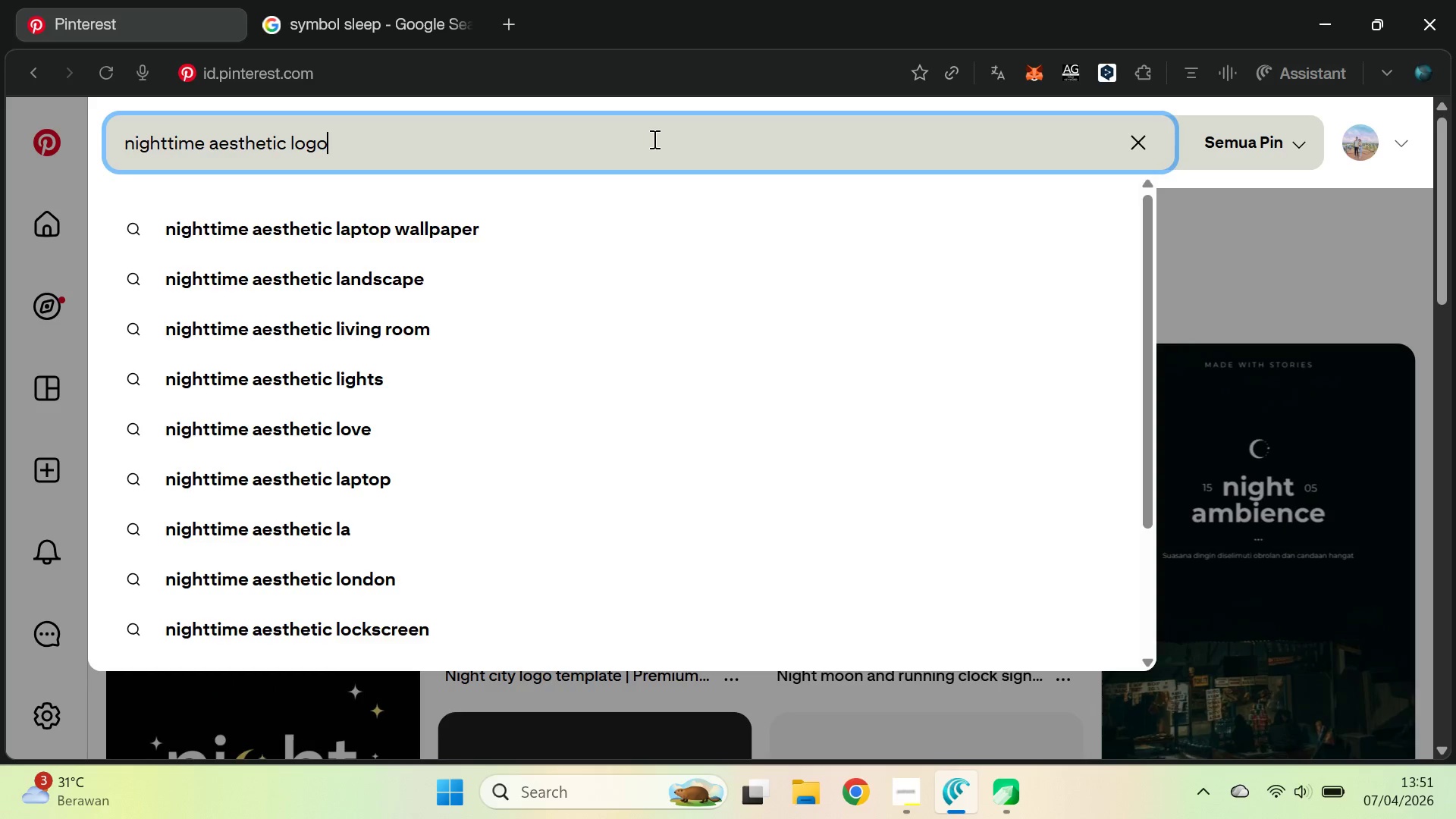 
key(Enter)
 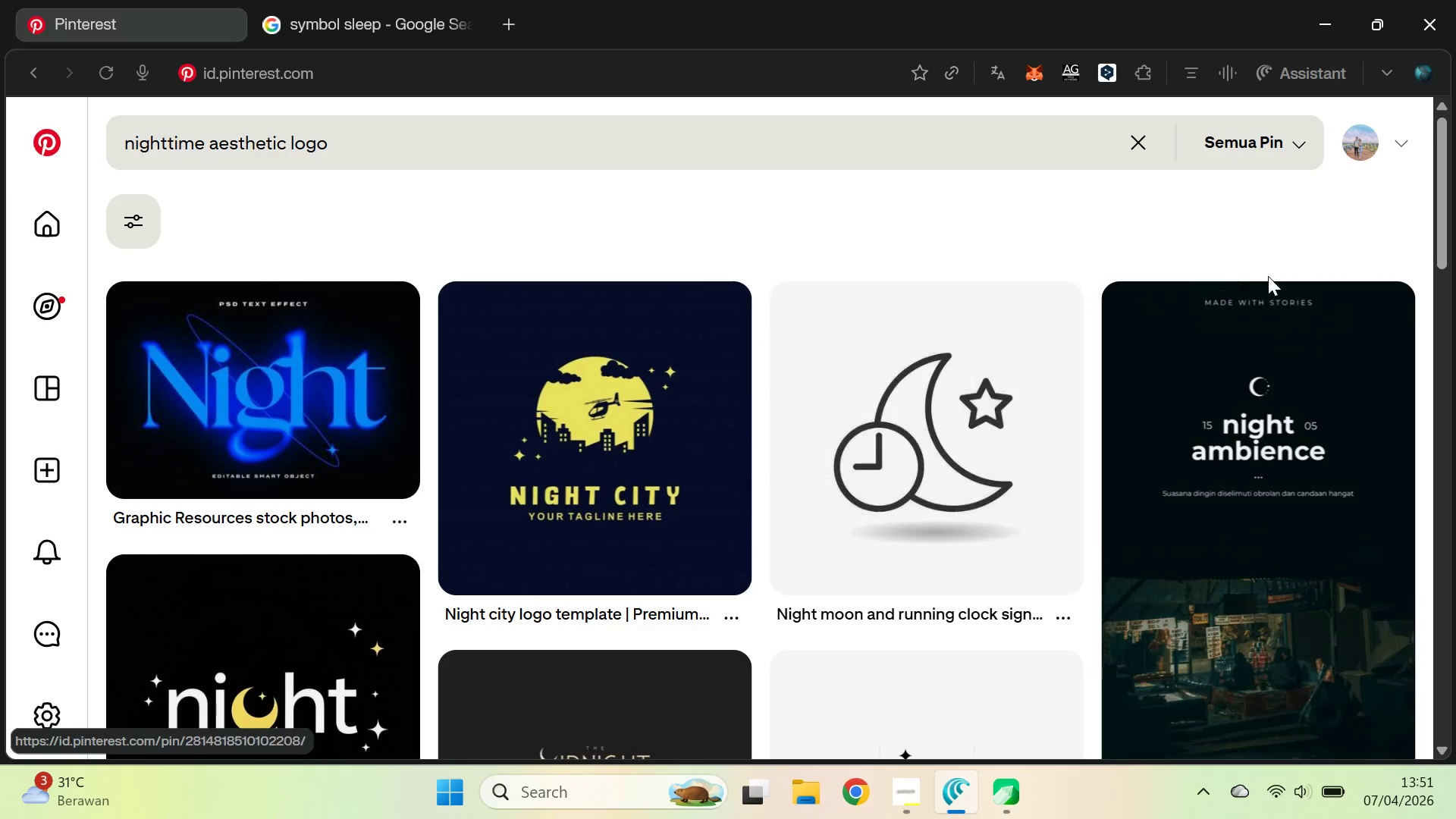 
left_click_drag(start_coordinate=[1448, 181], to_coordinate=[1364, 552])
 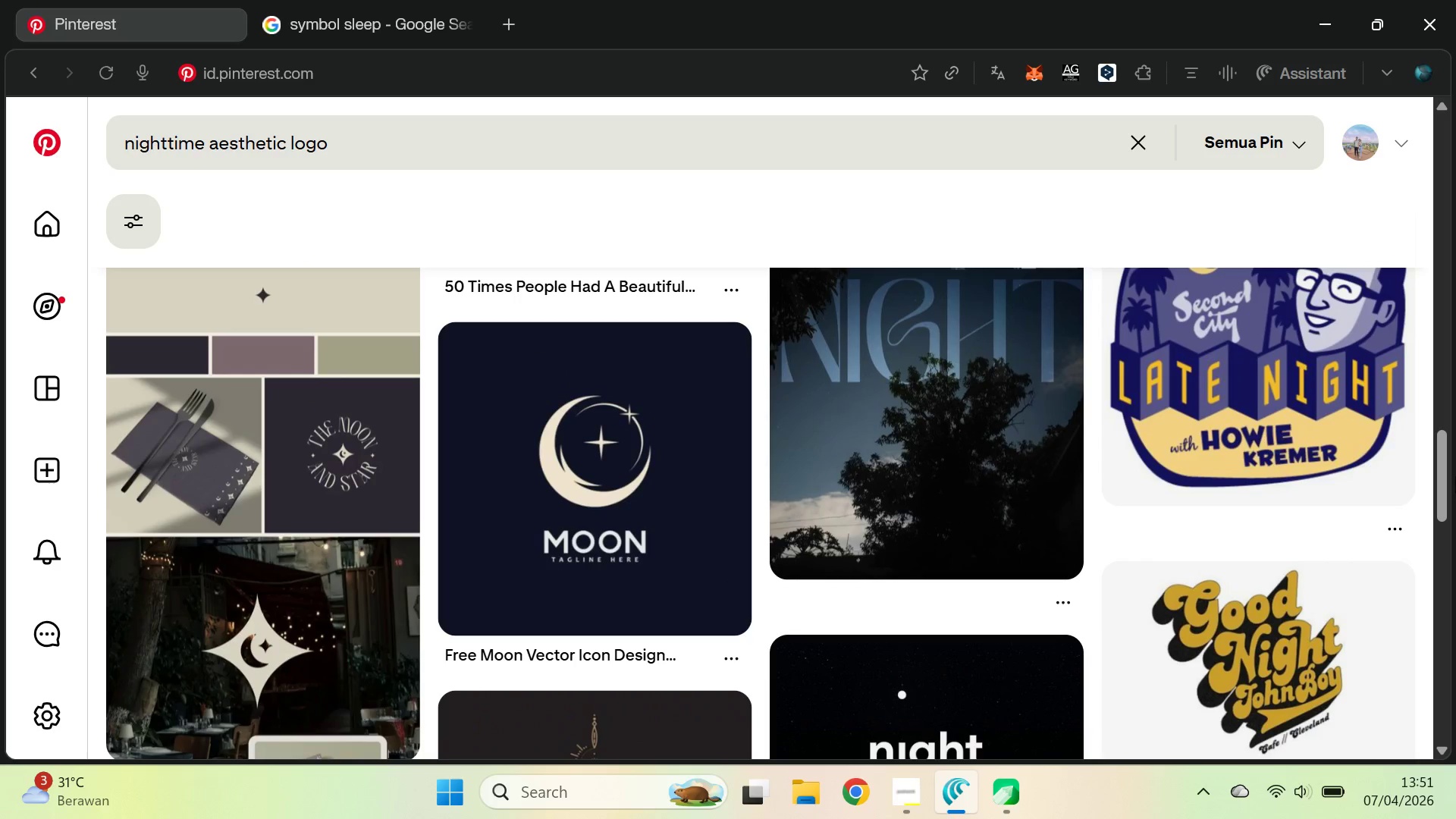 
left_click_drag(start_coordinate=[1442, 457], to_coordinate=[1398, 670])
 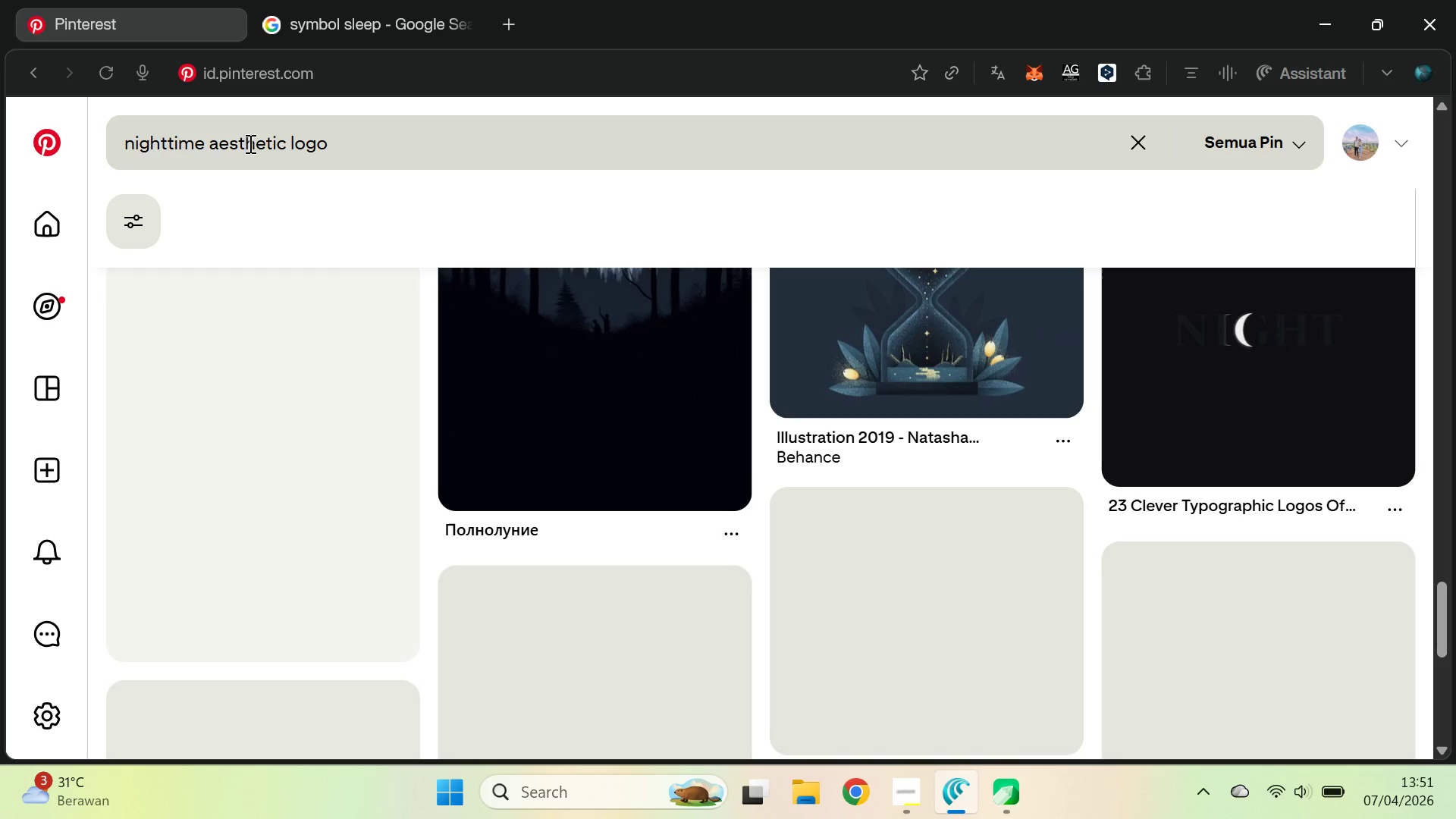 
double_click([251, 147])
 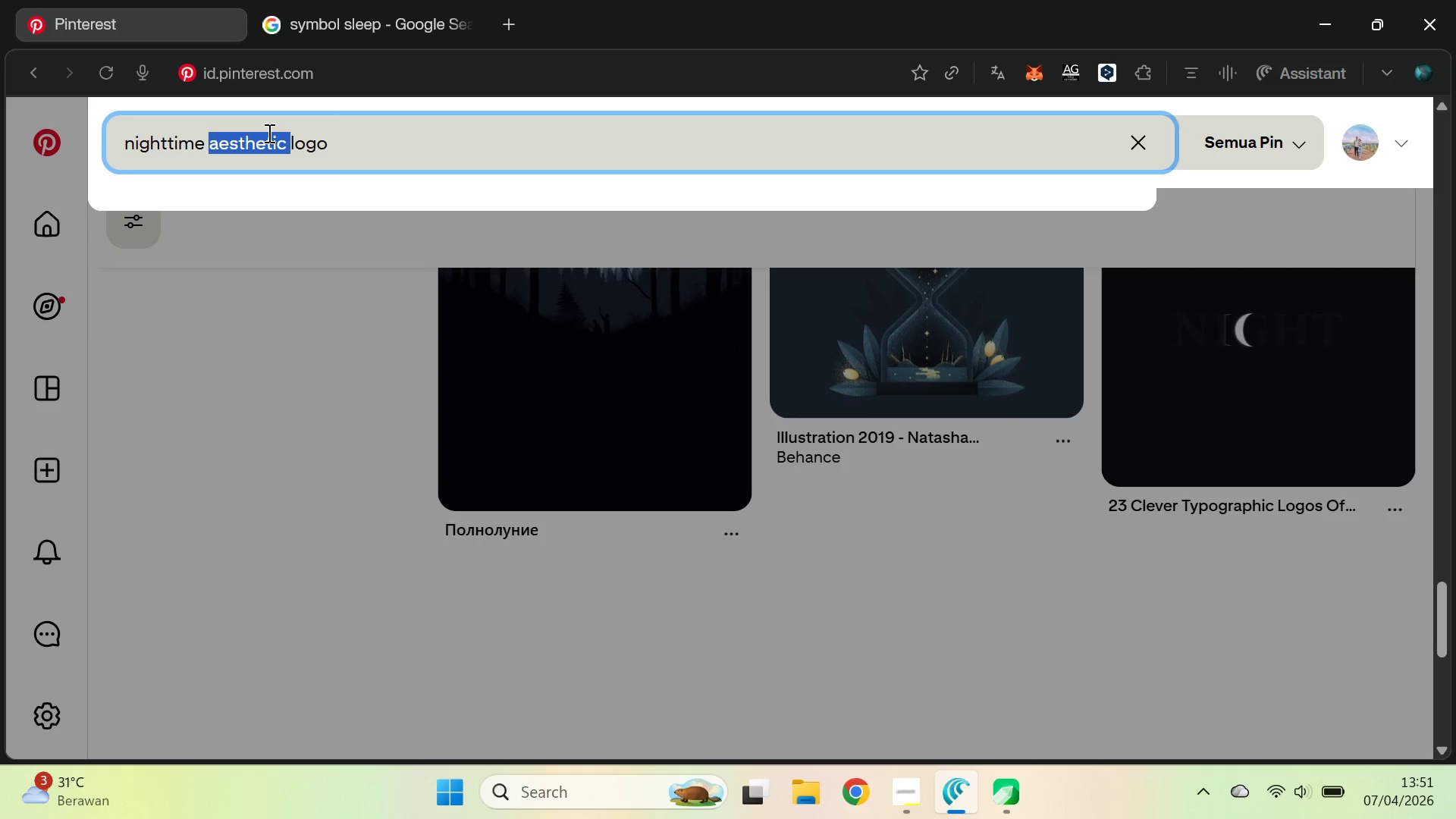 
key(Backspace)
 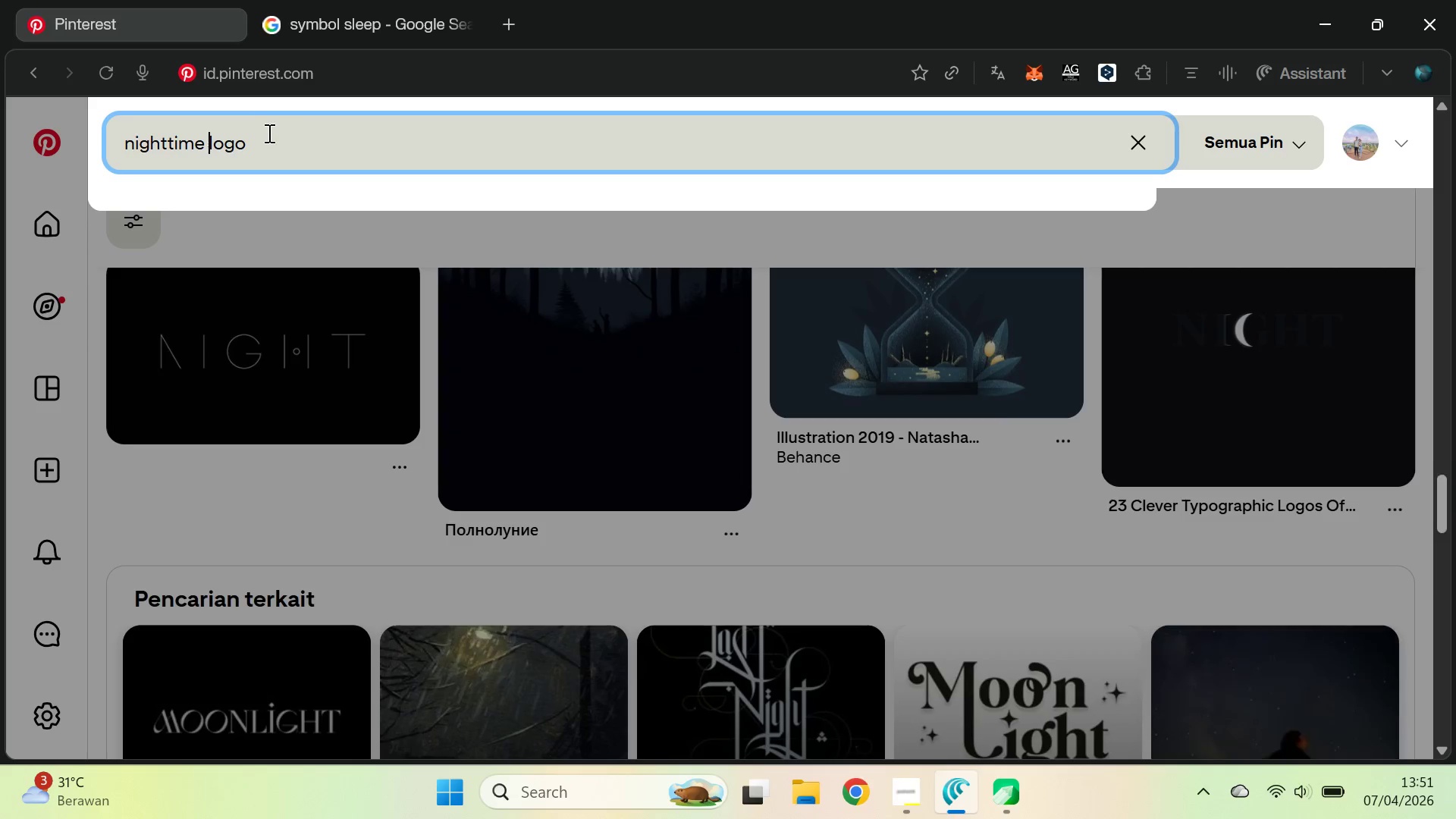 
key(Enter)
 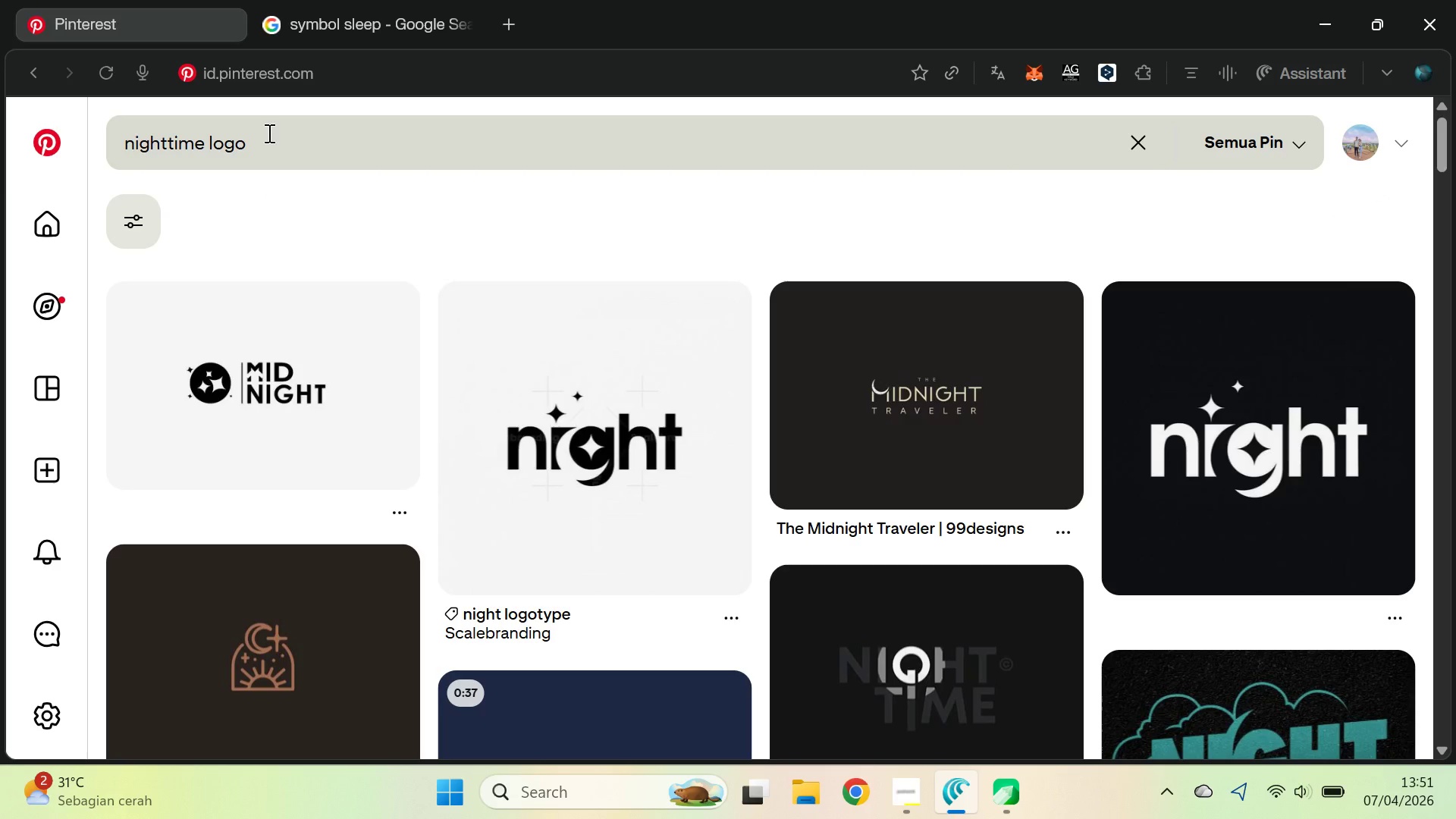 
wait(15.14)
 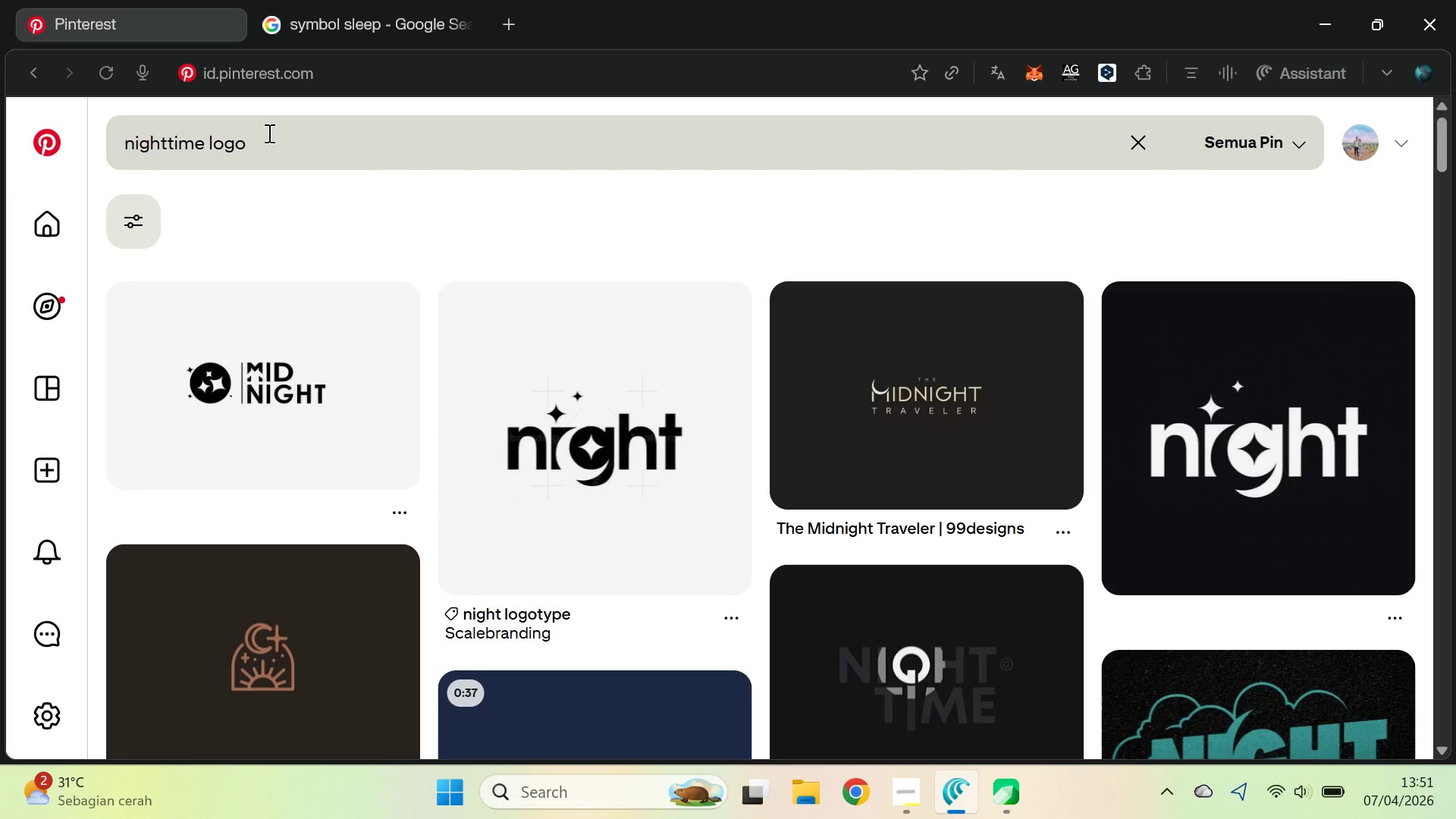 
left_click_drag(start_coordinate=[1442, 140], to_coordinate=[1429, 244])
 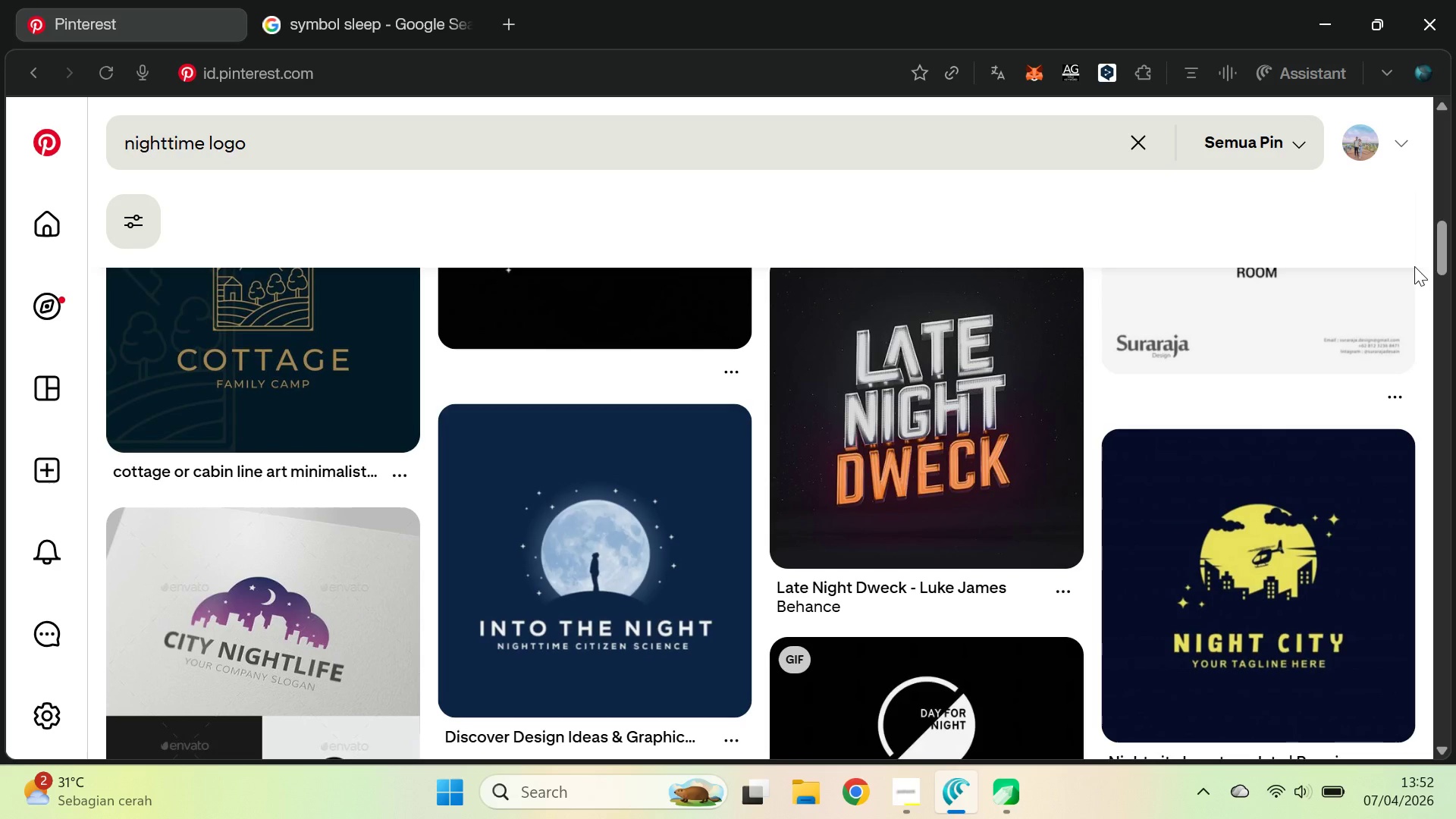 
wait(13.42)
 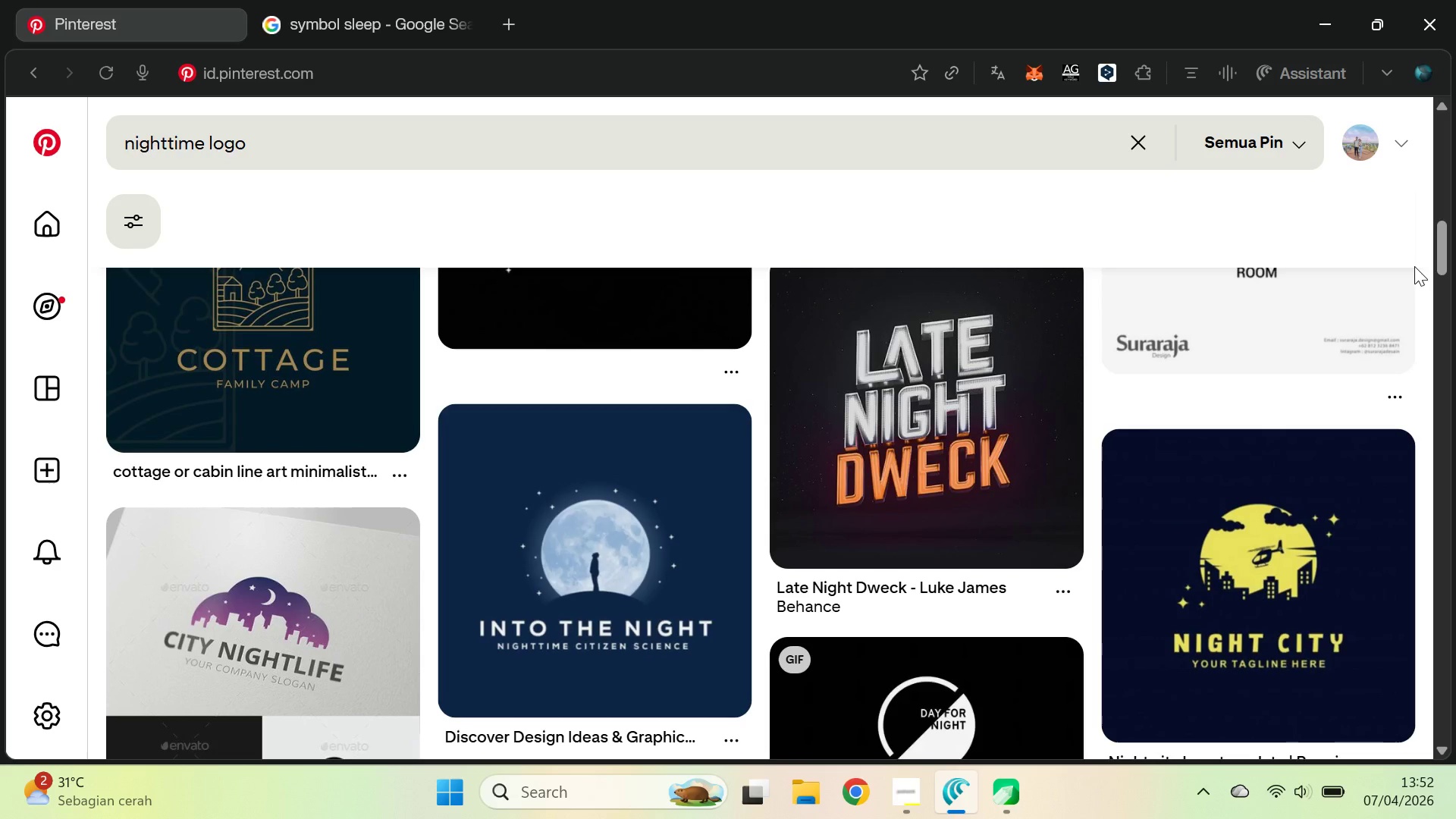 
left_click_drag(start_coordinate=[1448, 236], to_coordinate=[1439, 373])
 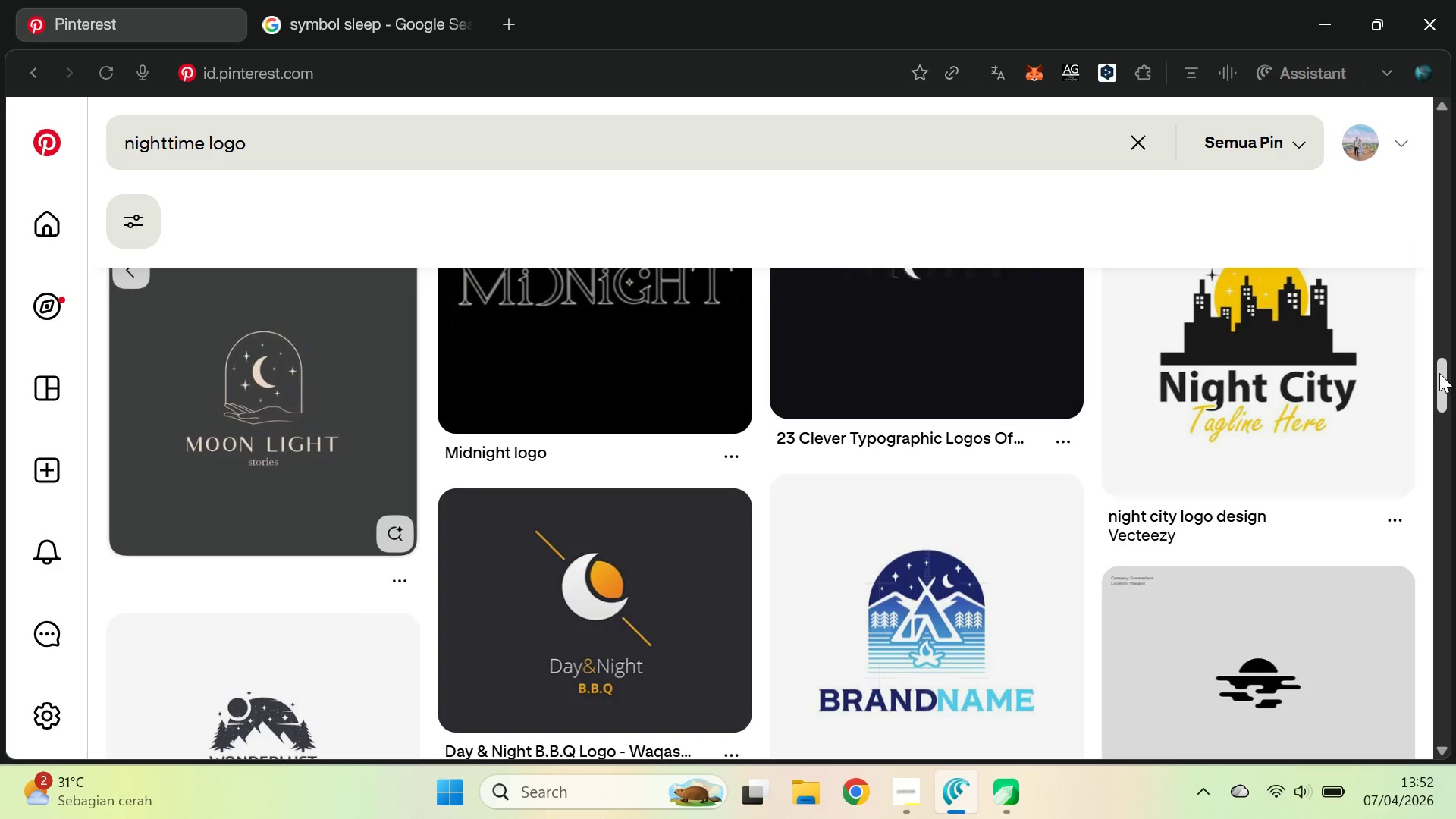 
key(Alt+AltLeft)
 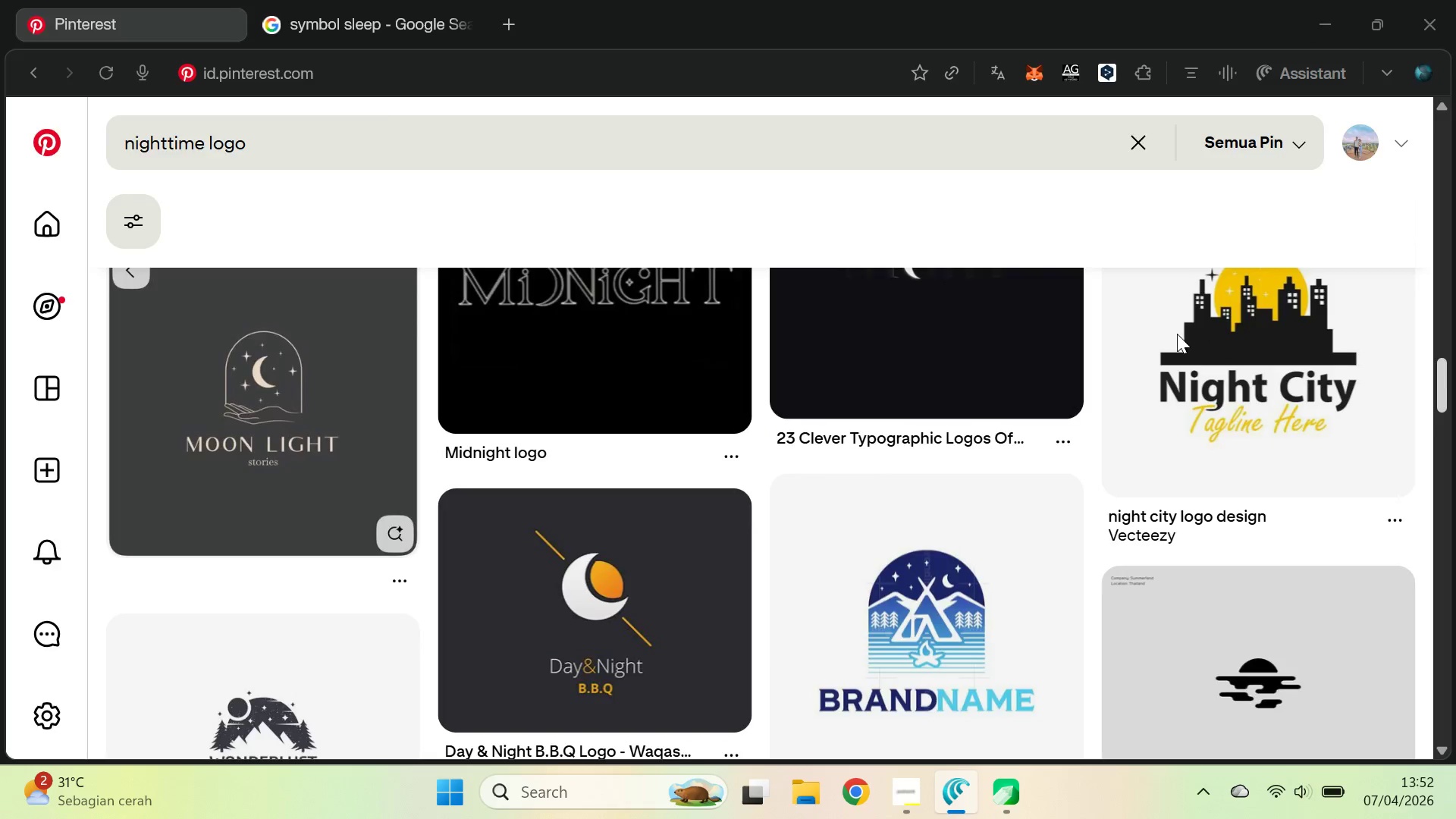 
key(Alt+Tab)